 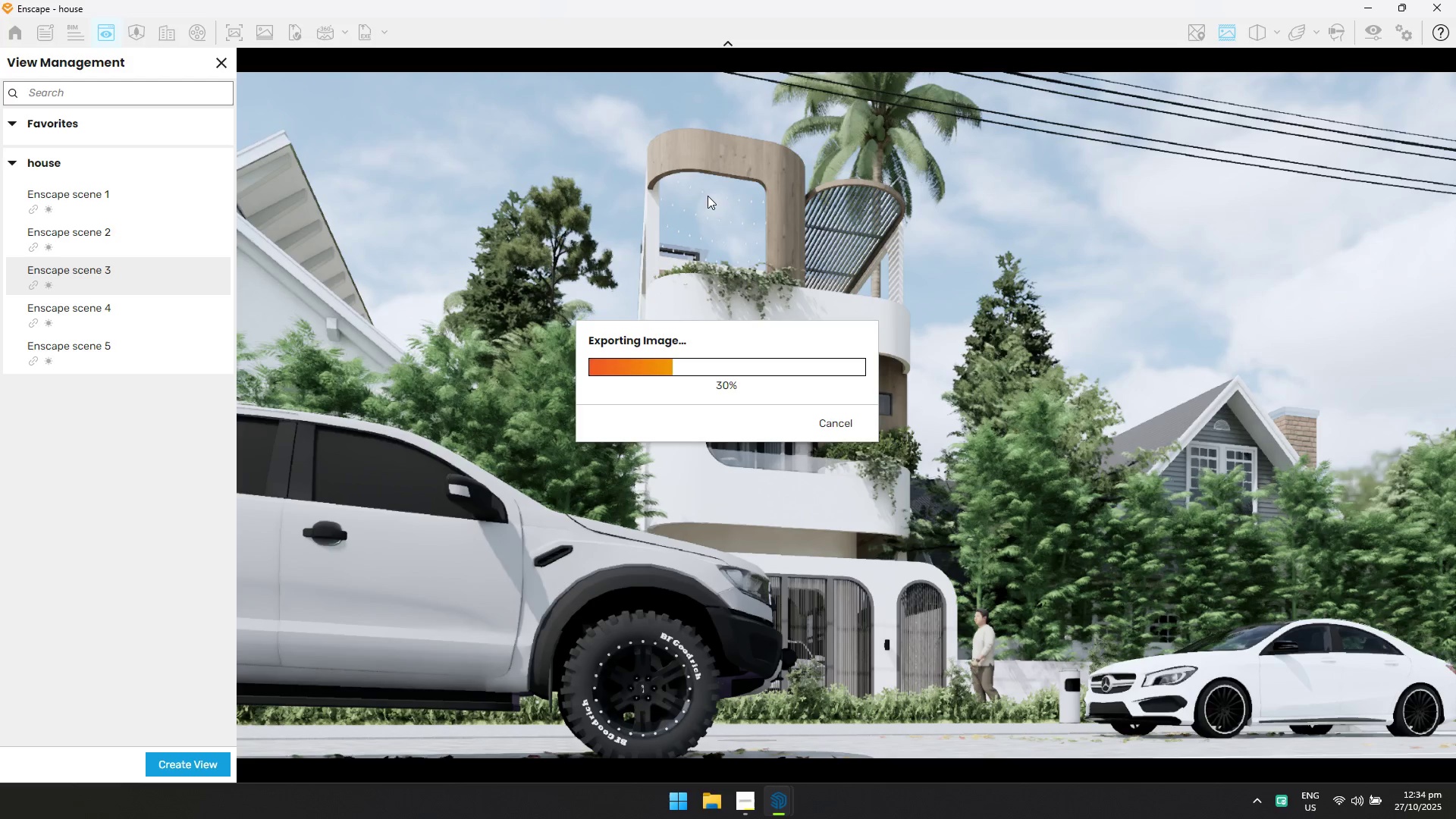 
key(Alt+Tab)
 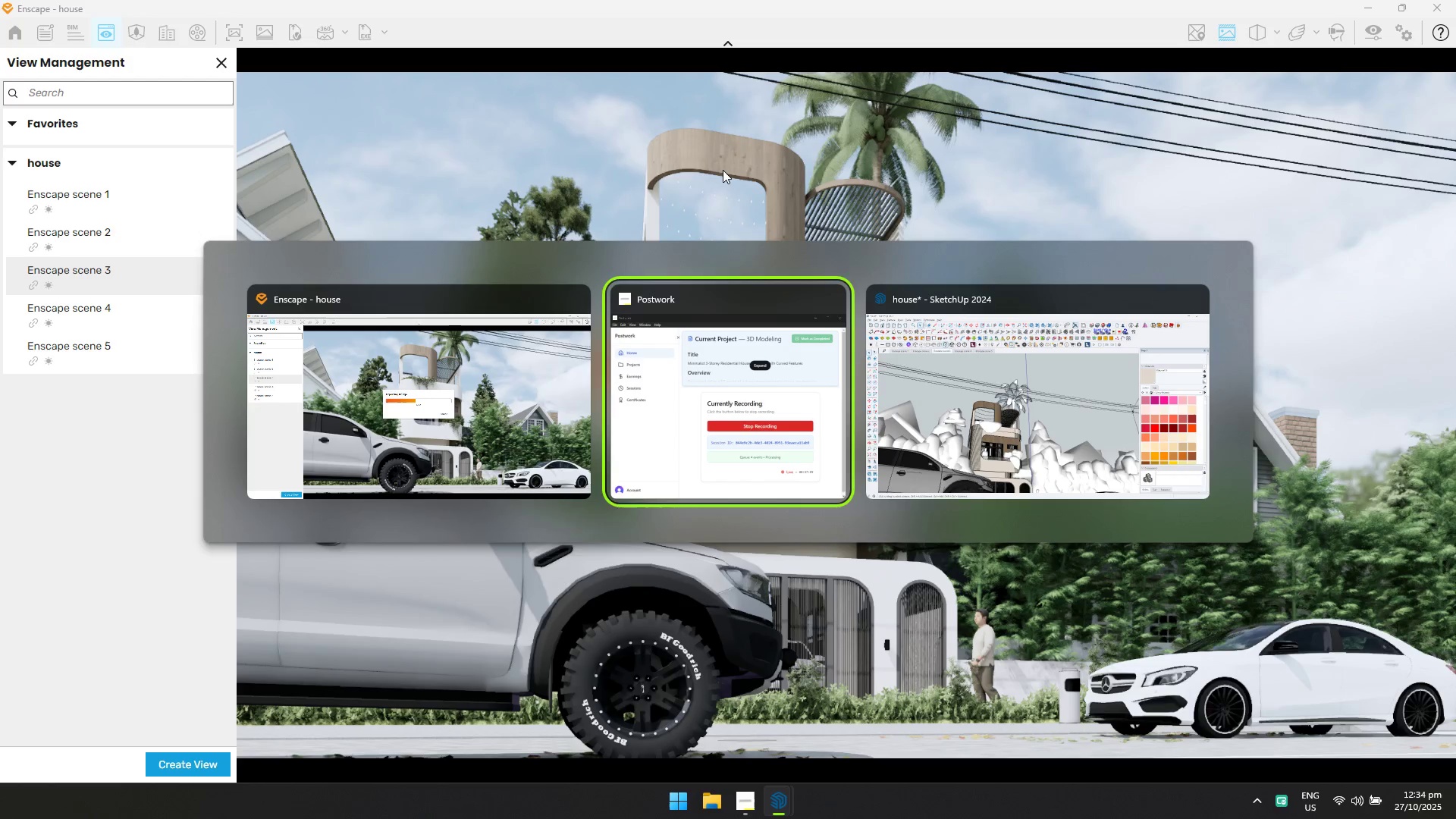 
key(Alt+Tab)
 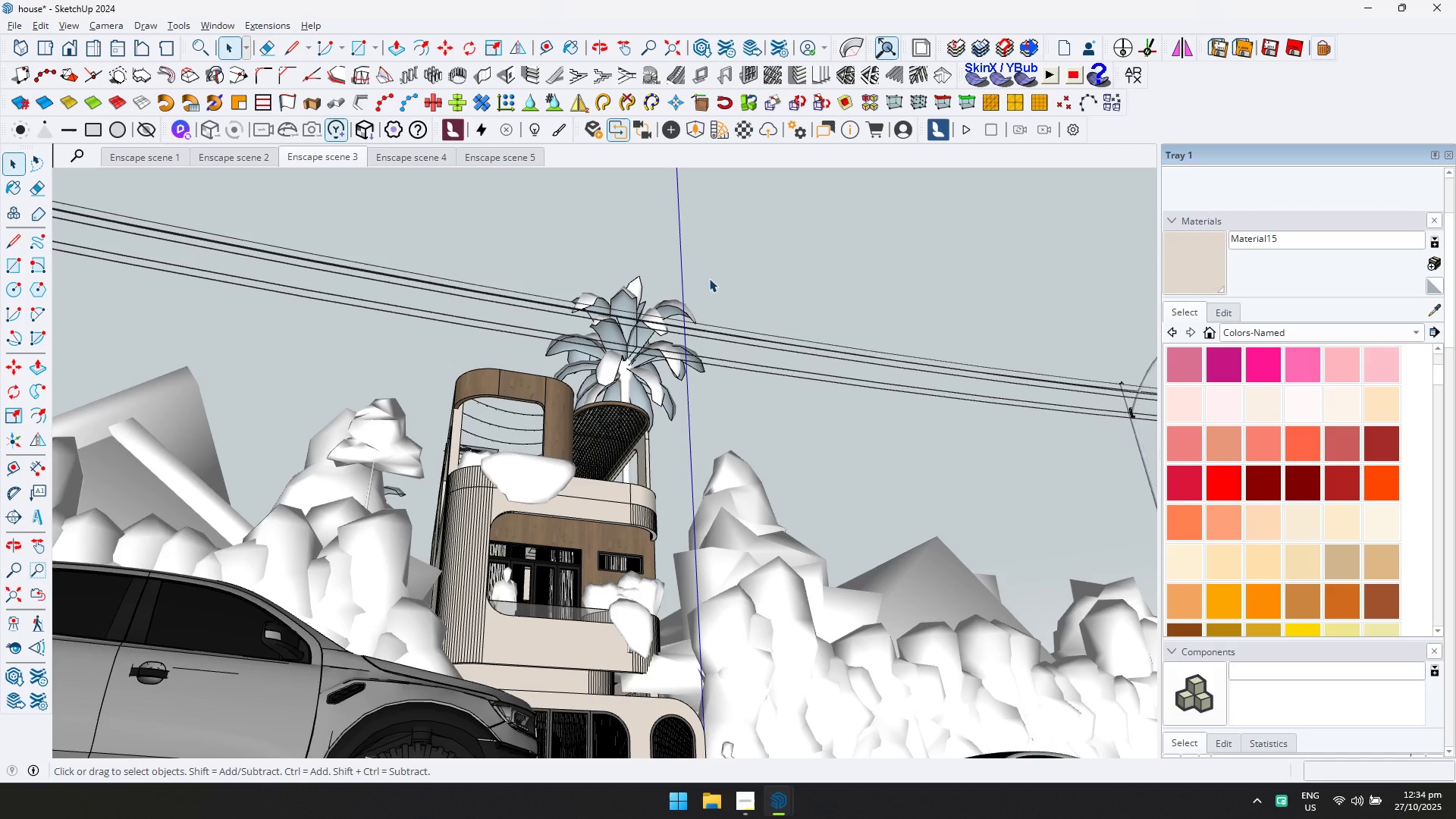 
scroll: coordinate [682, 428], scroll_direction: down, amount: 16.0
 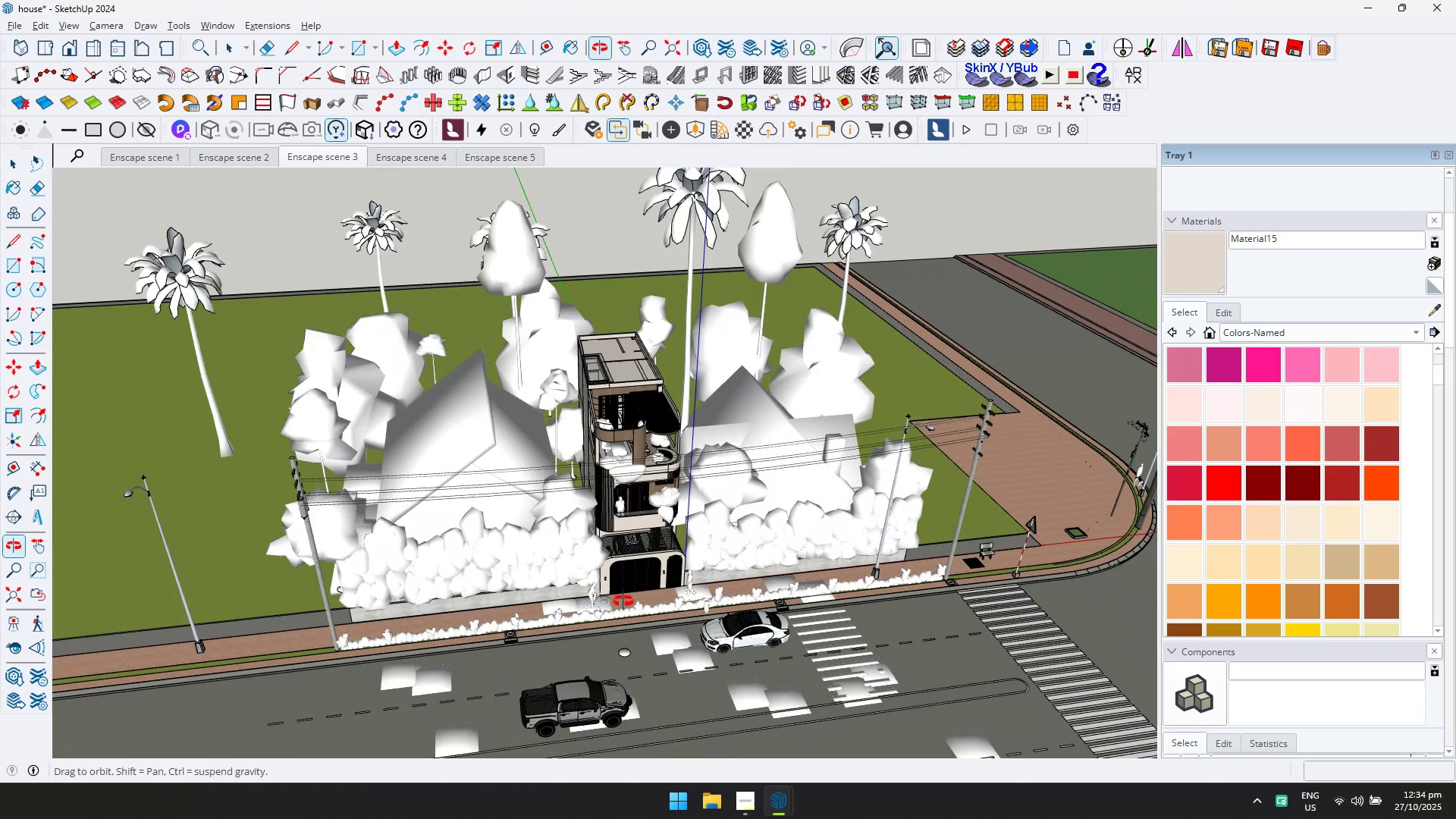 
hold_key(key=ShiftLeft, duration=0.65)
 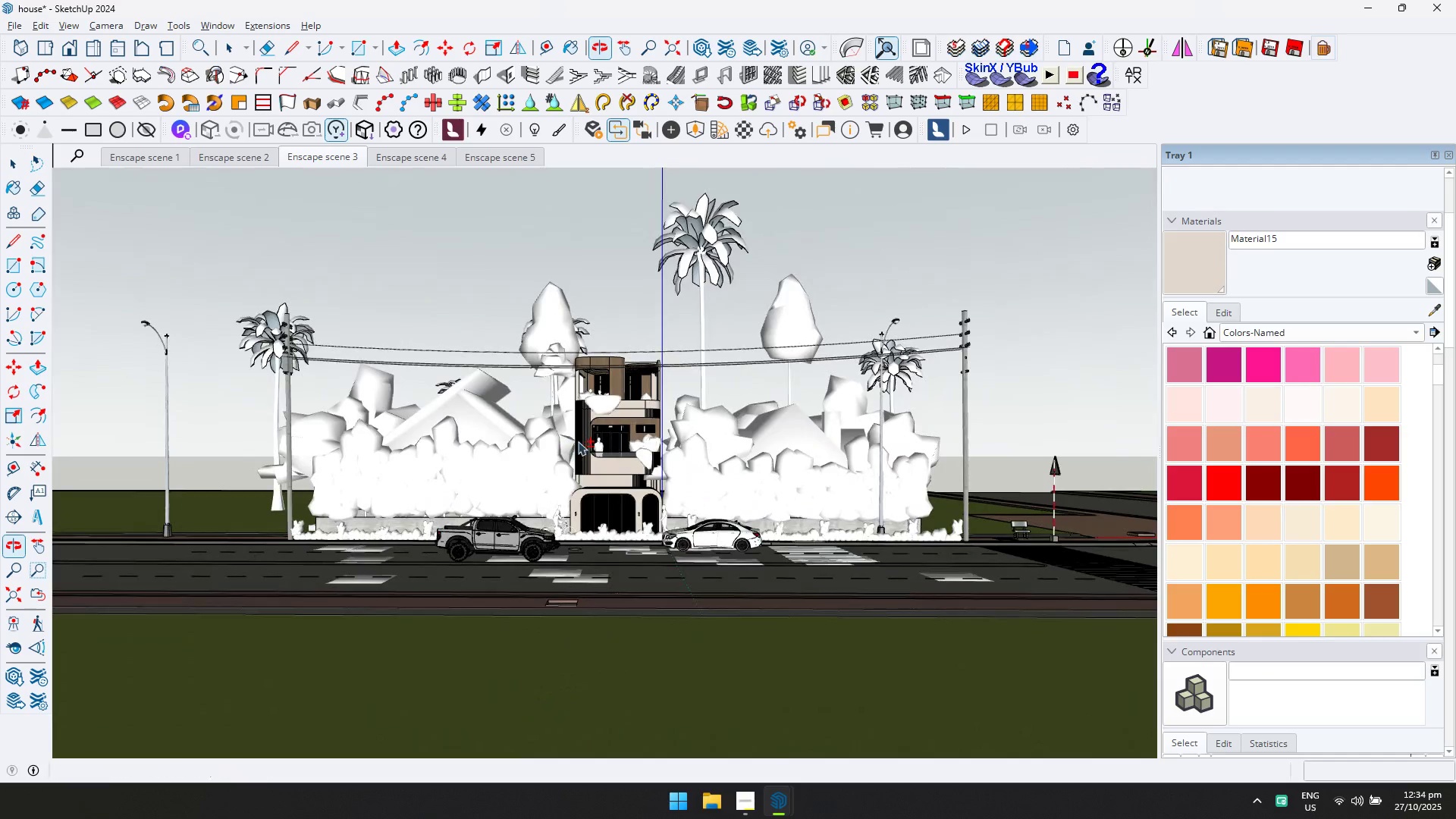 
scroll: coordinate [615, 483], scroll_direction: up, amount: 6.0
 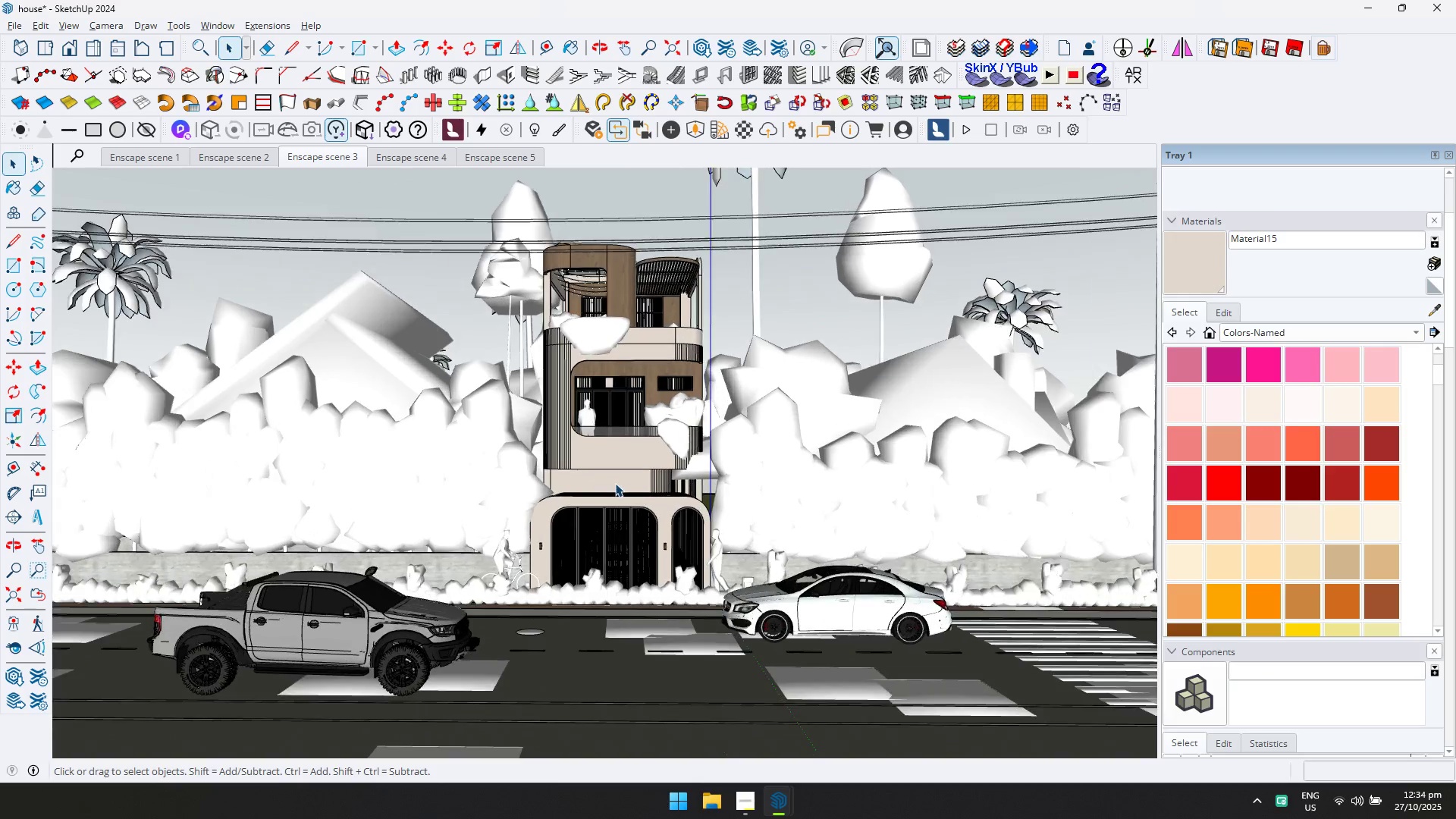 
key(Alt+AltLeft)
 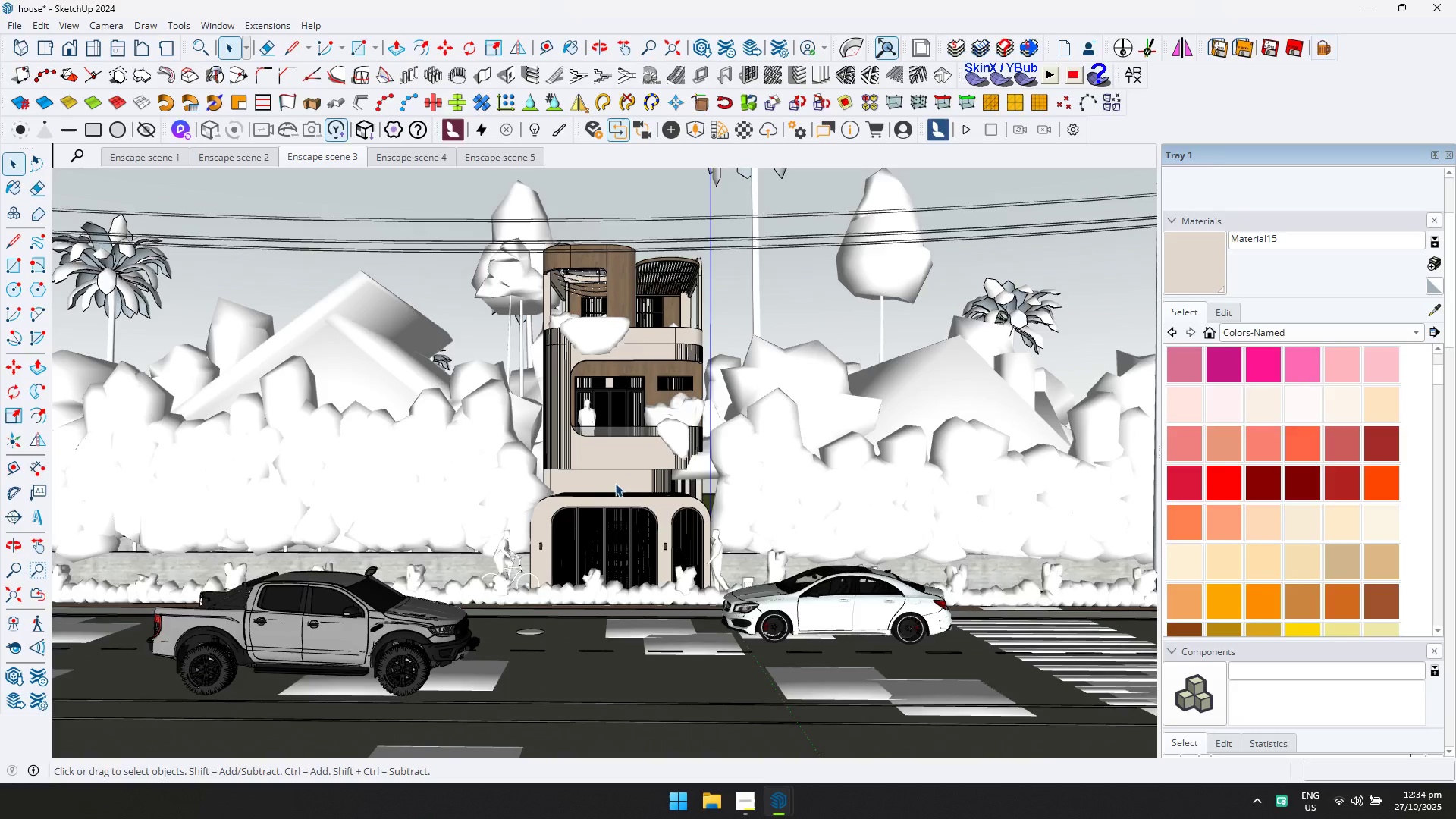 
key(Alt+Tab)
 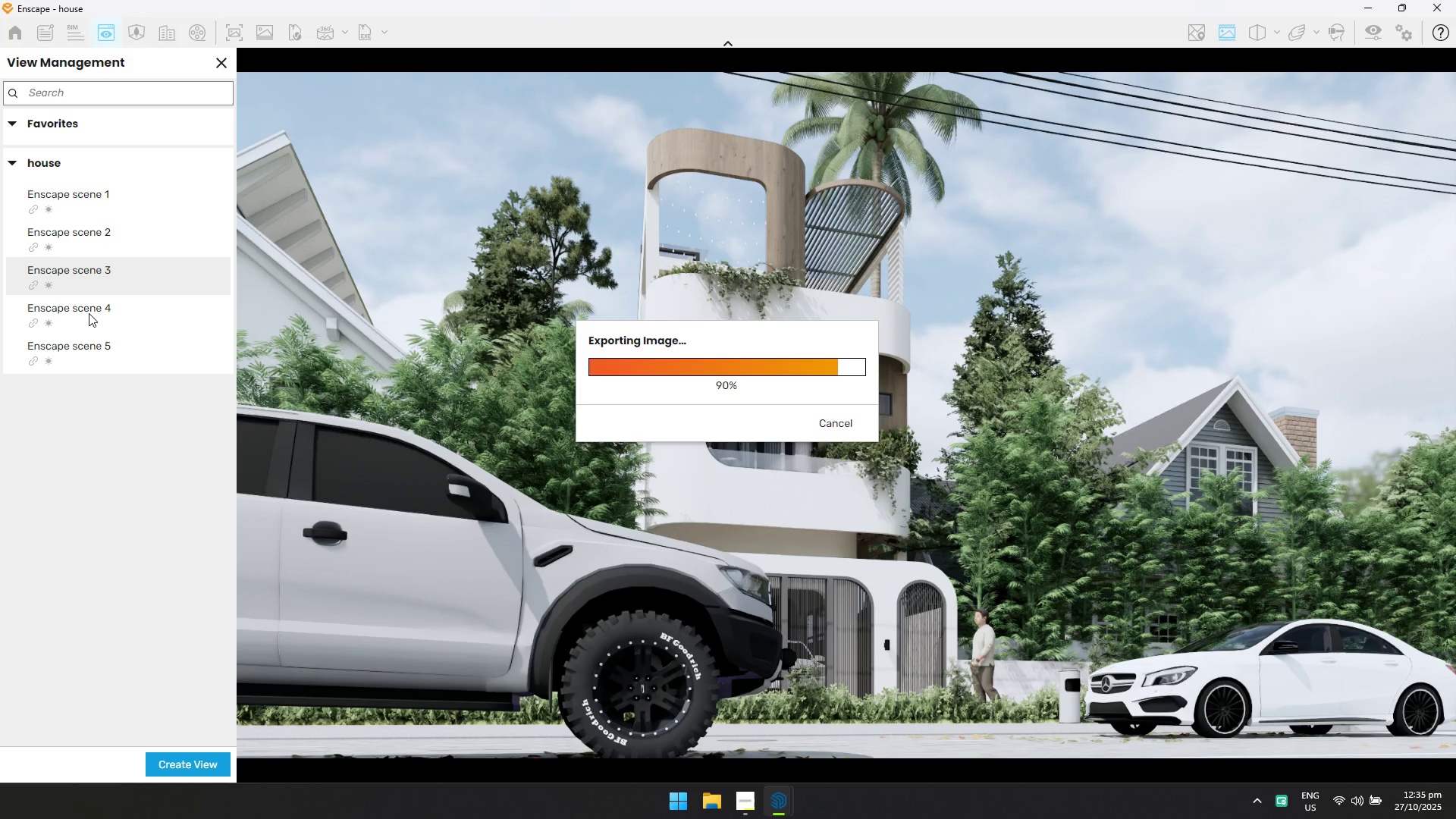 
wait(19.19)
 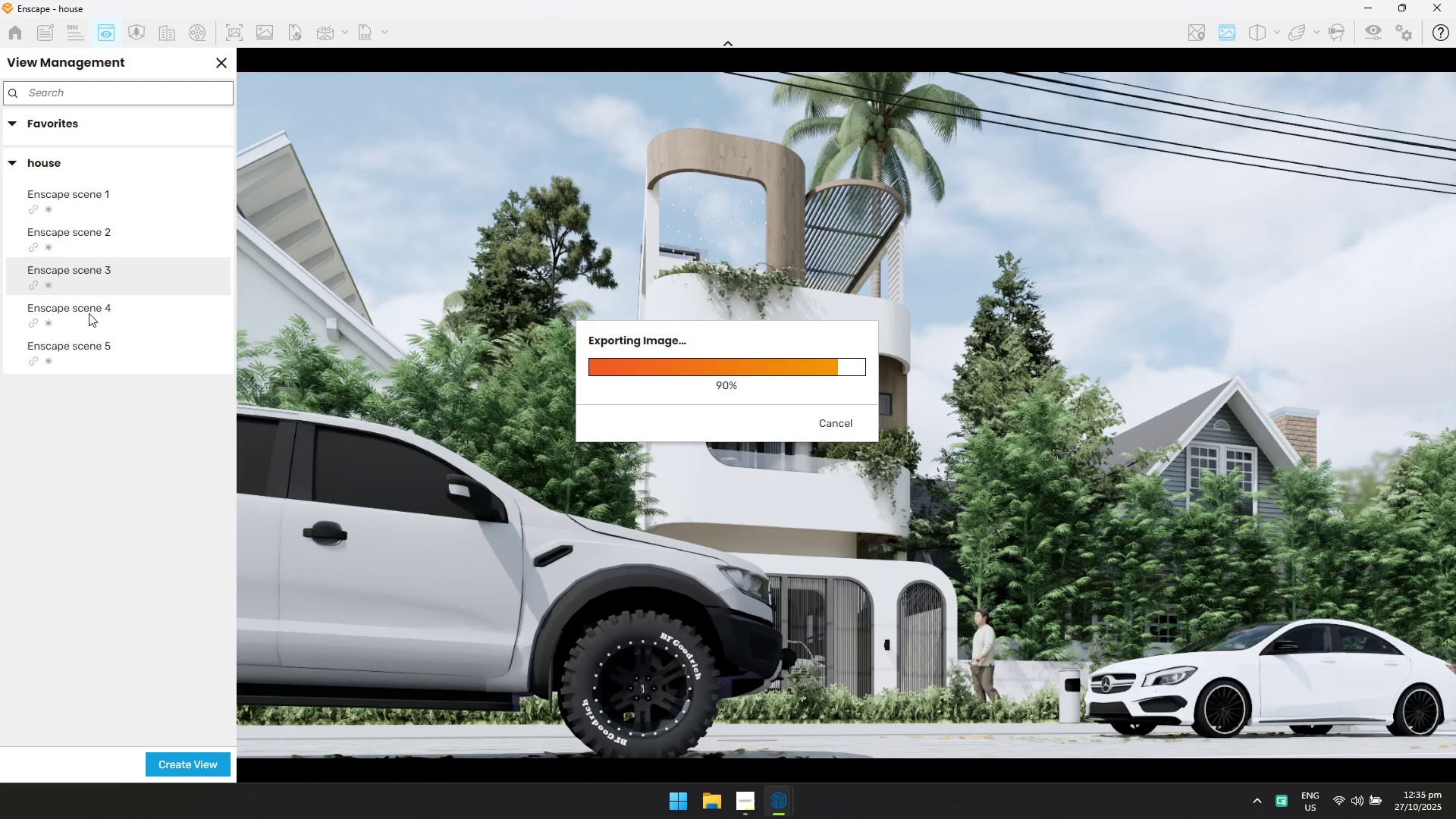 
left_click([86, 317])
 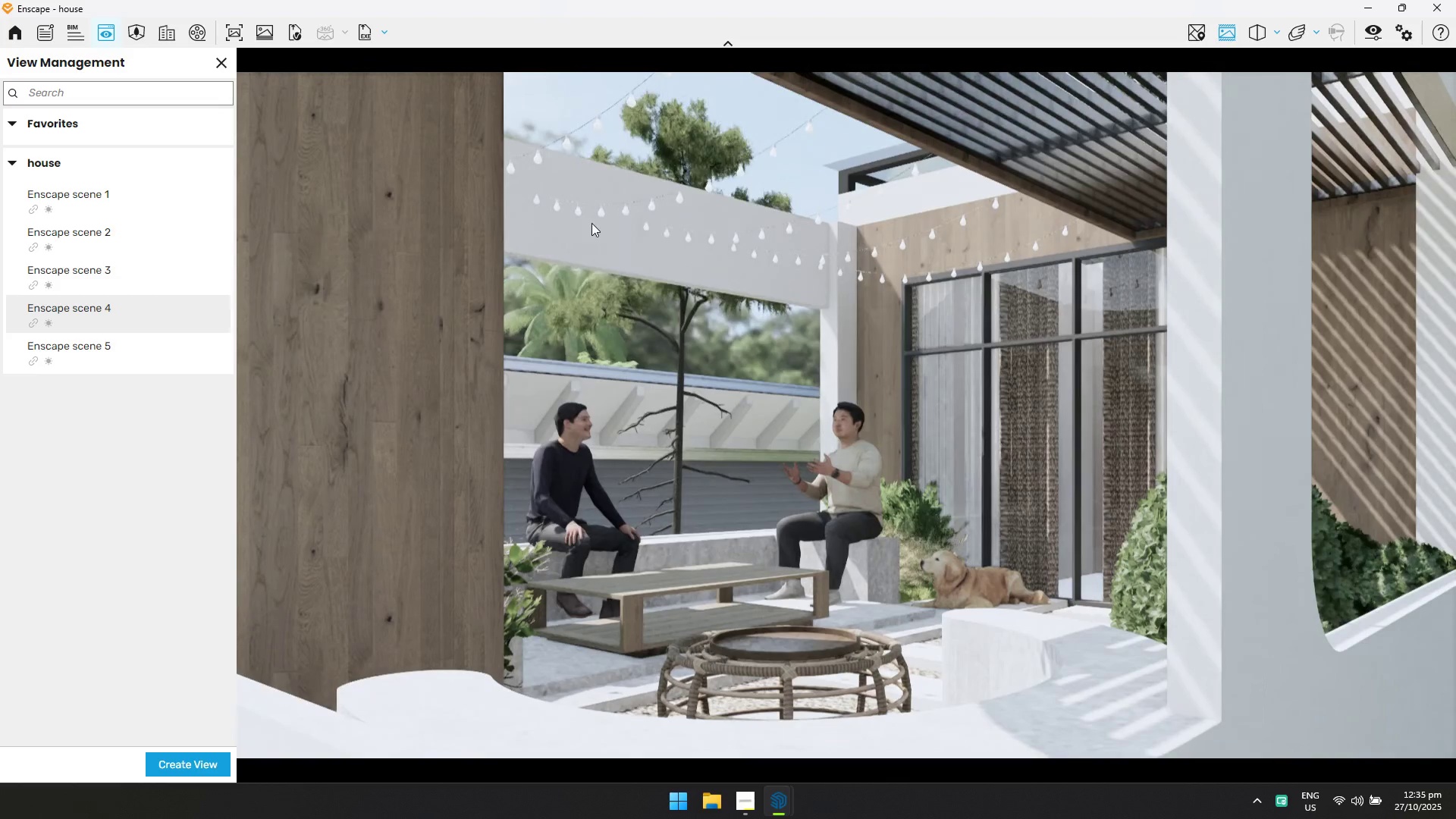 
left_click([243, 26])
 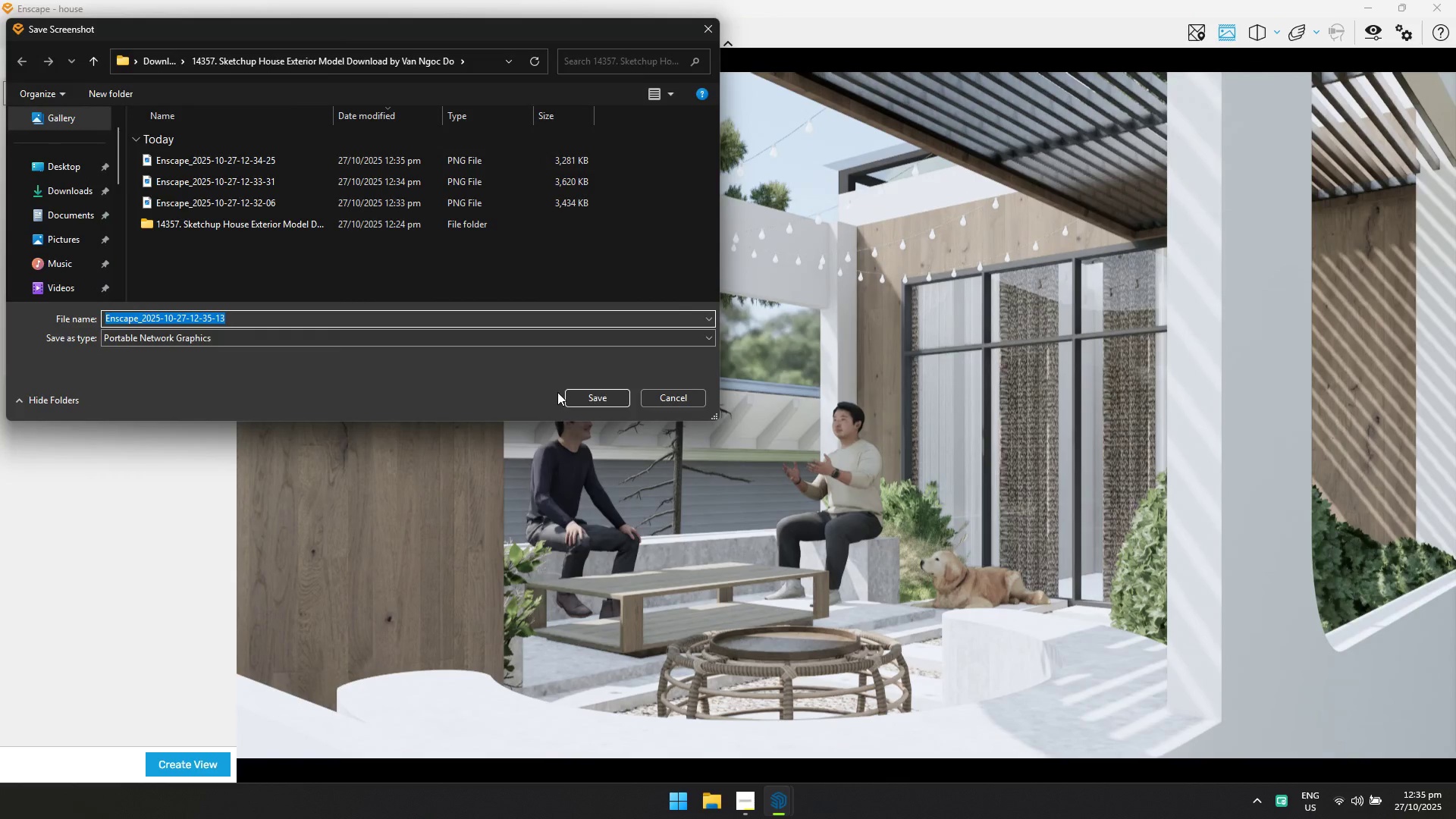 
left_click([593, 393])
 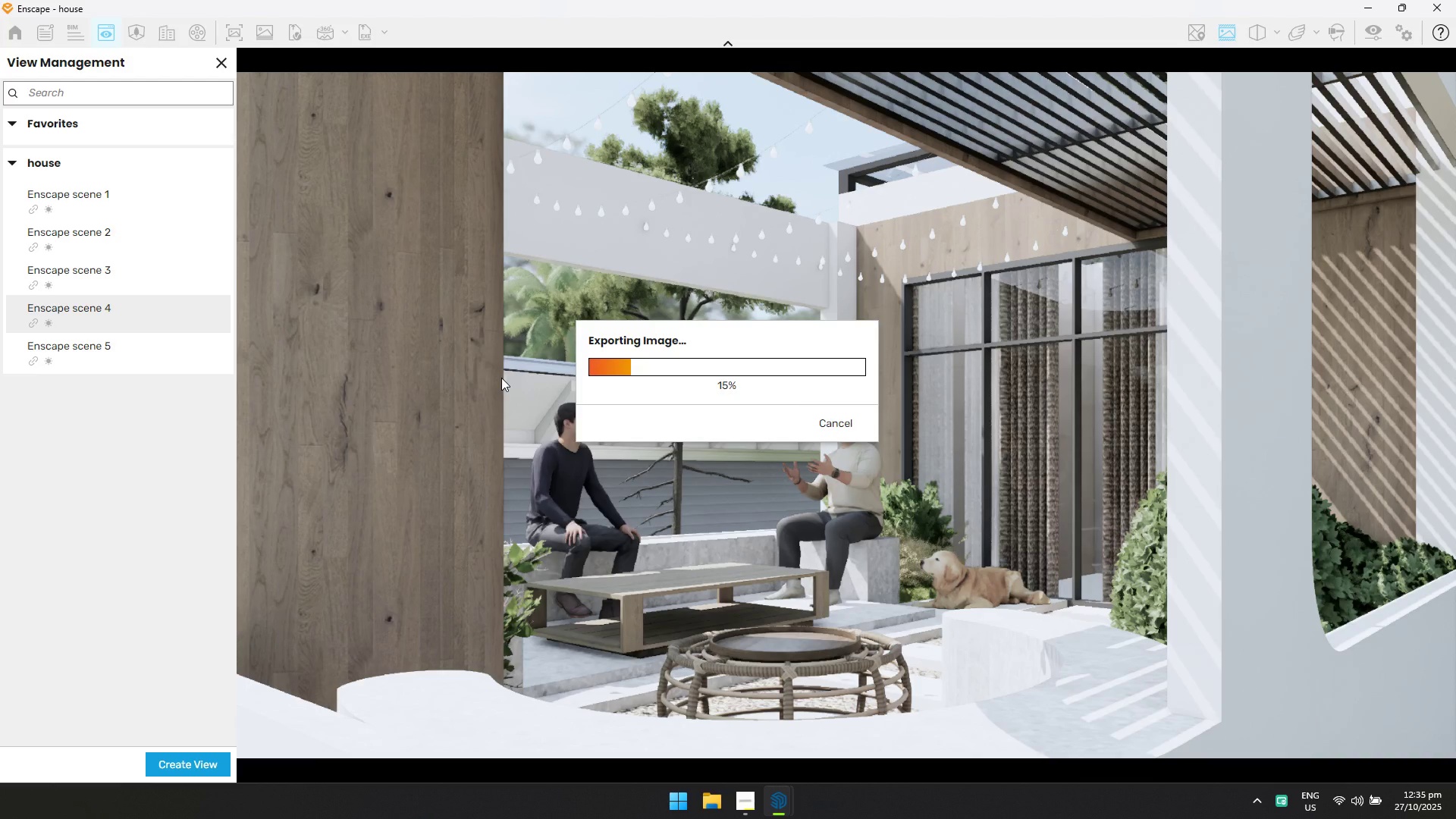 
wait(13.38)
 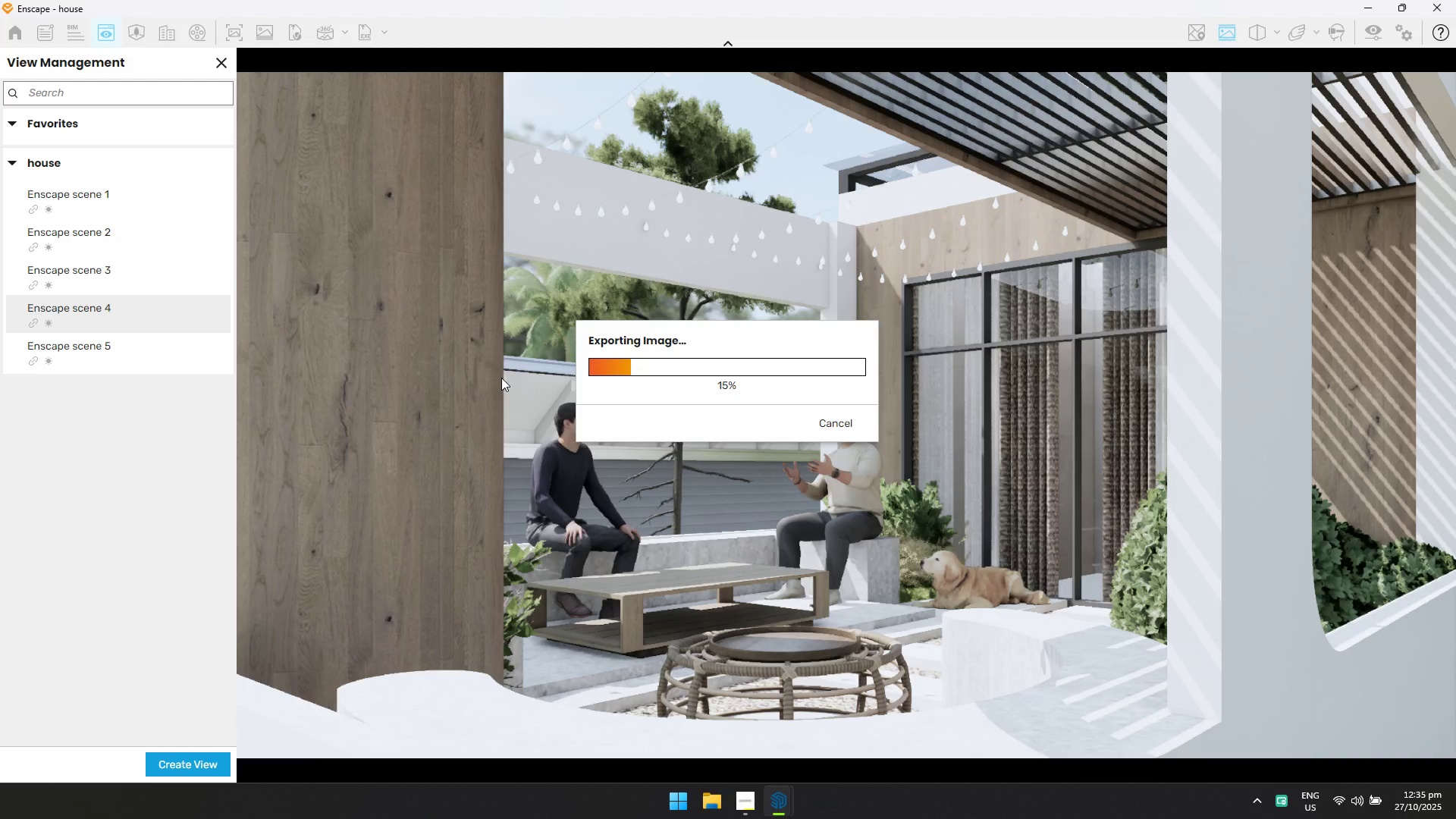 
key(Alt+AltLeft)
 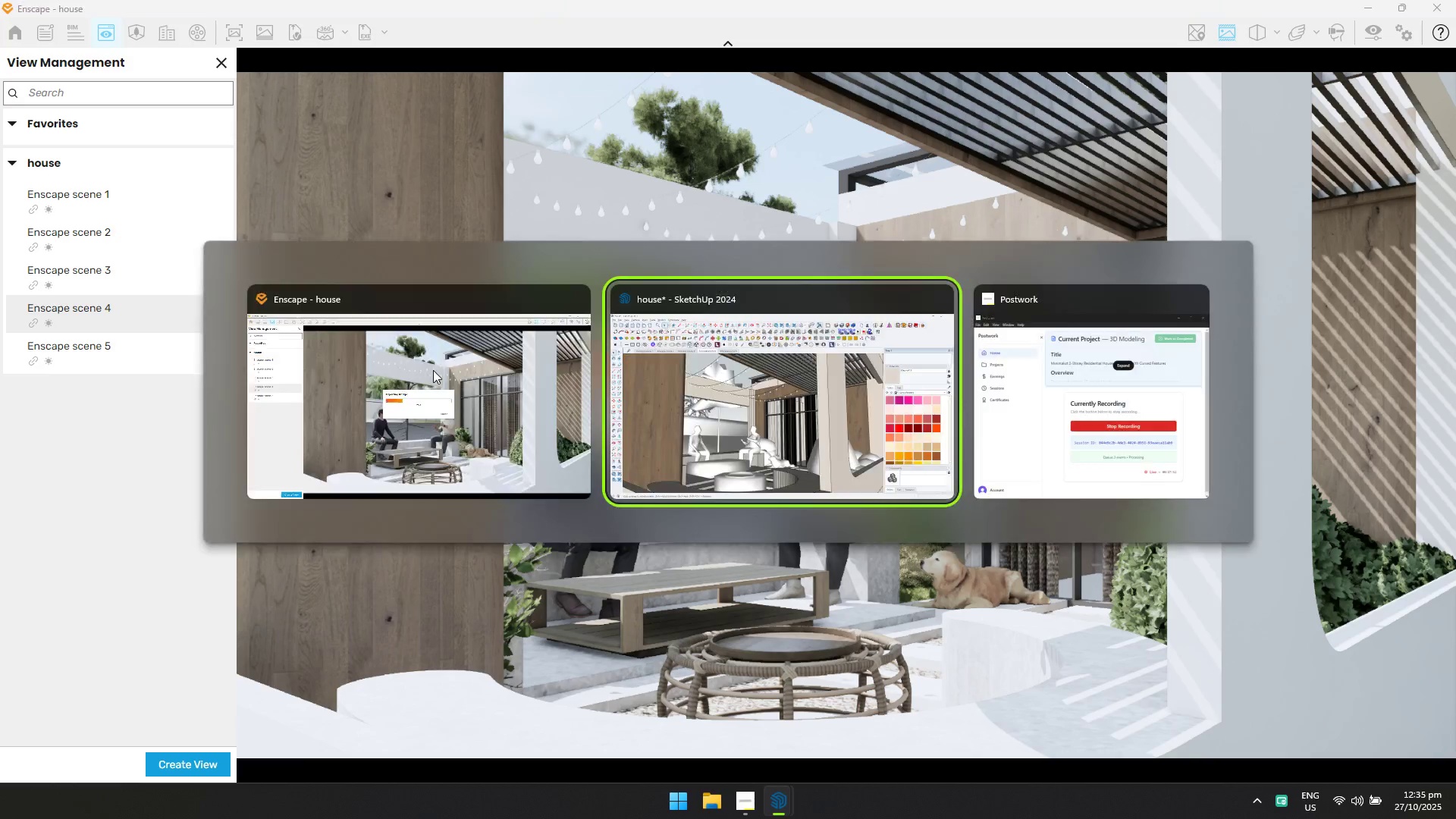 
key(Alt+Tab)
 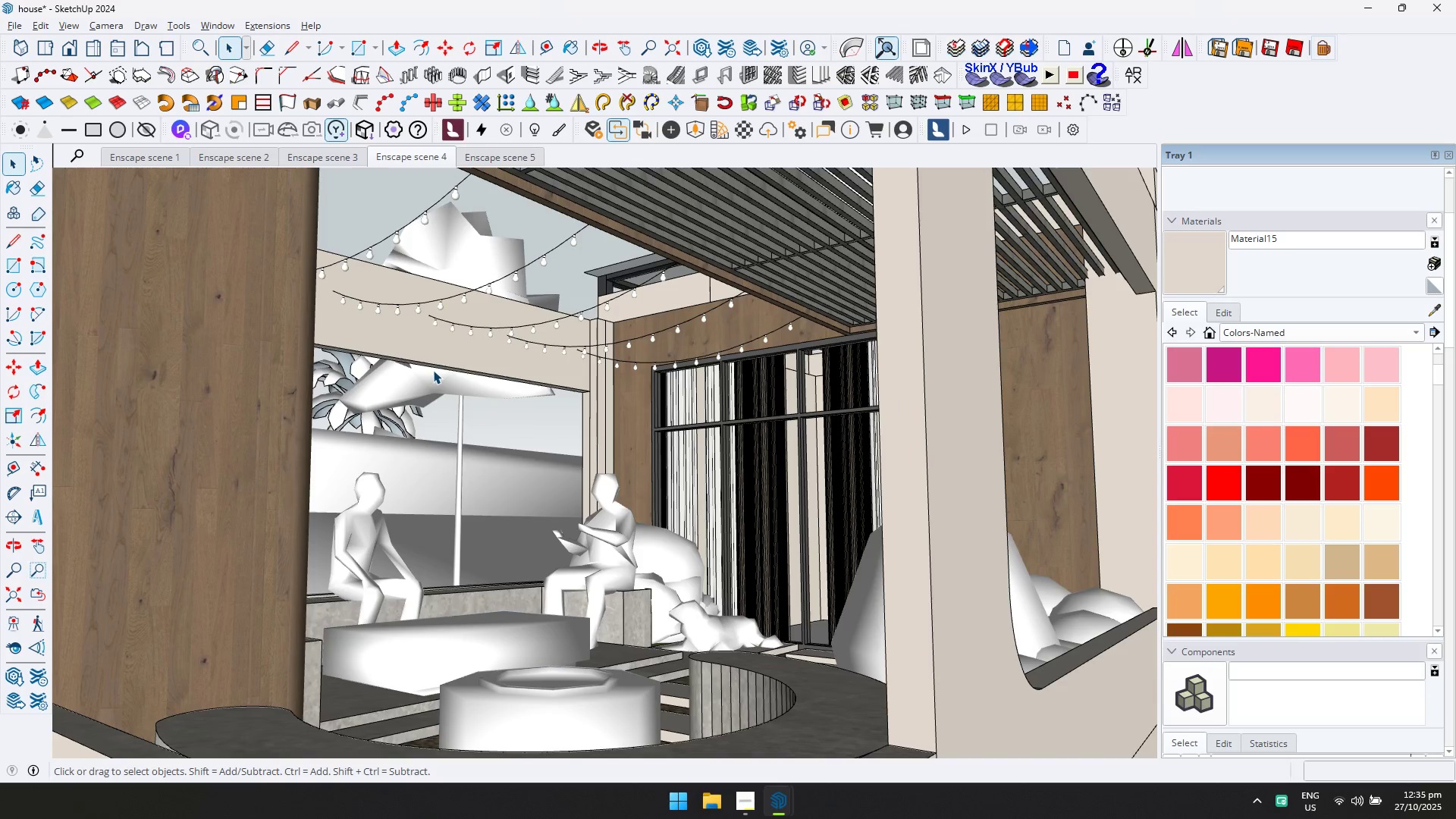 
key(Alt+AltLeft)
 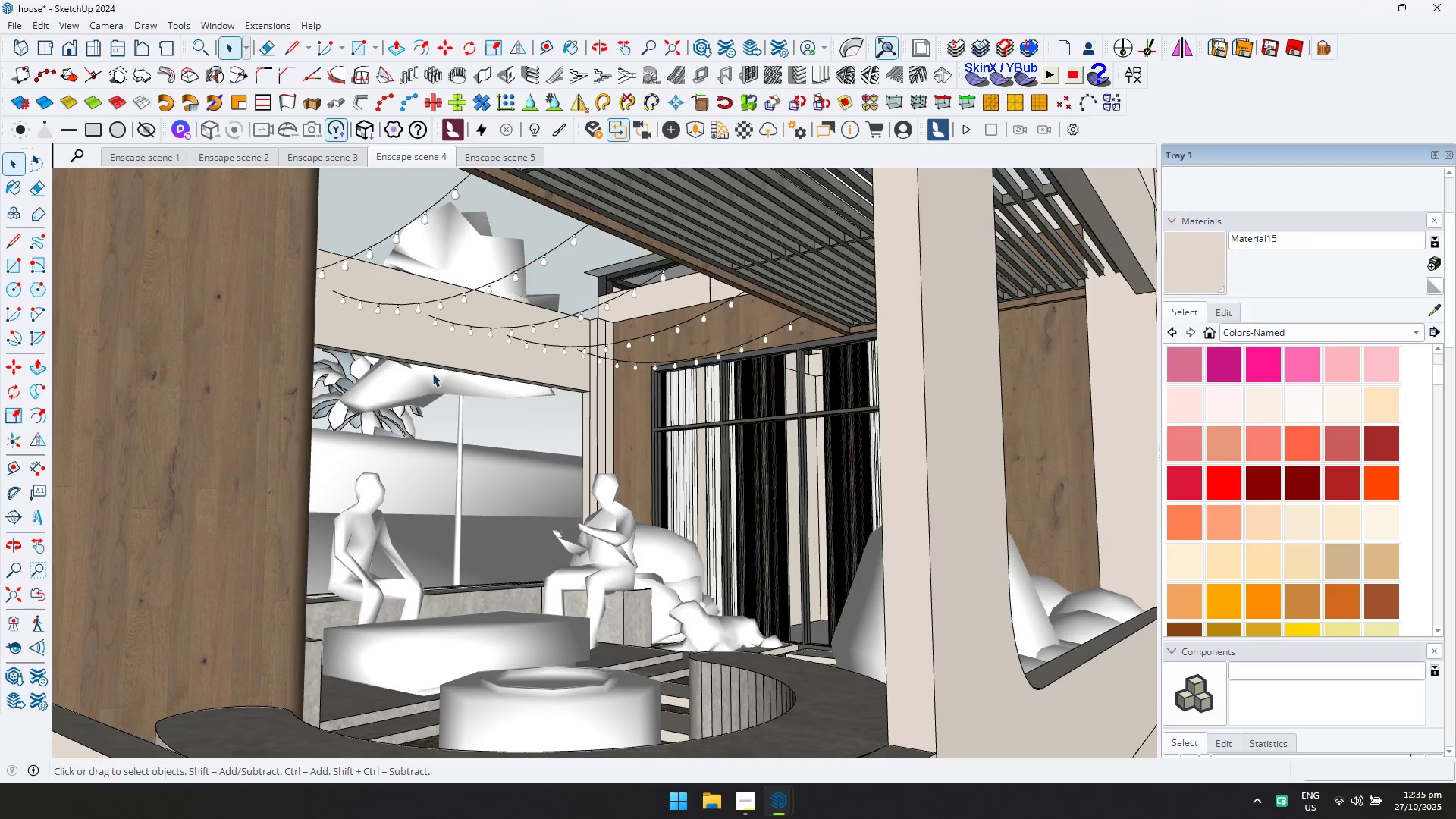 
key(Alt+Tab)
 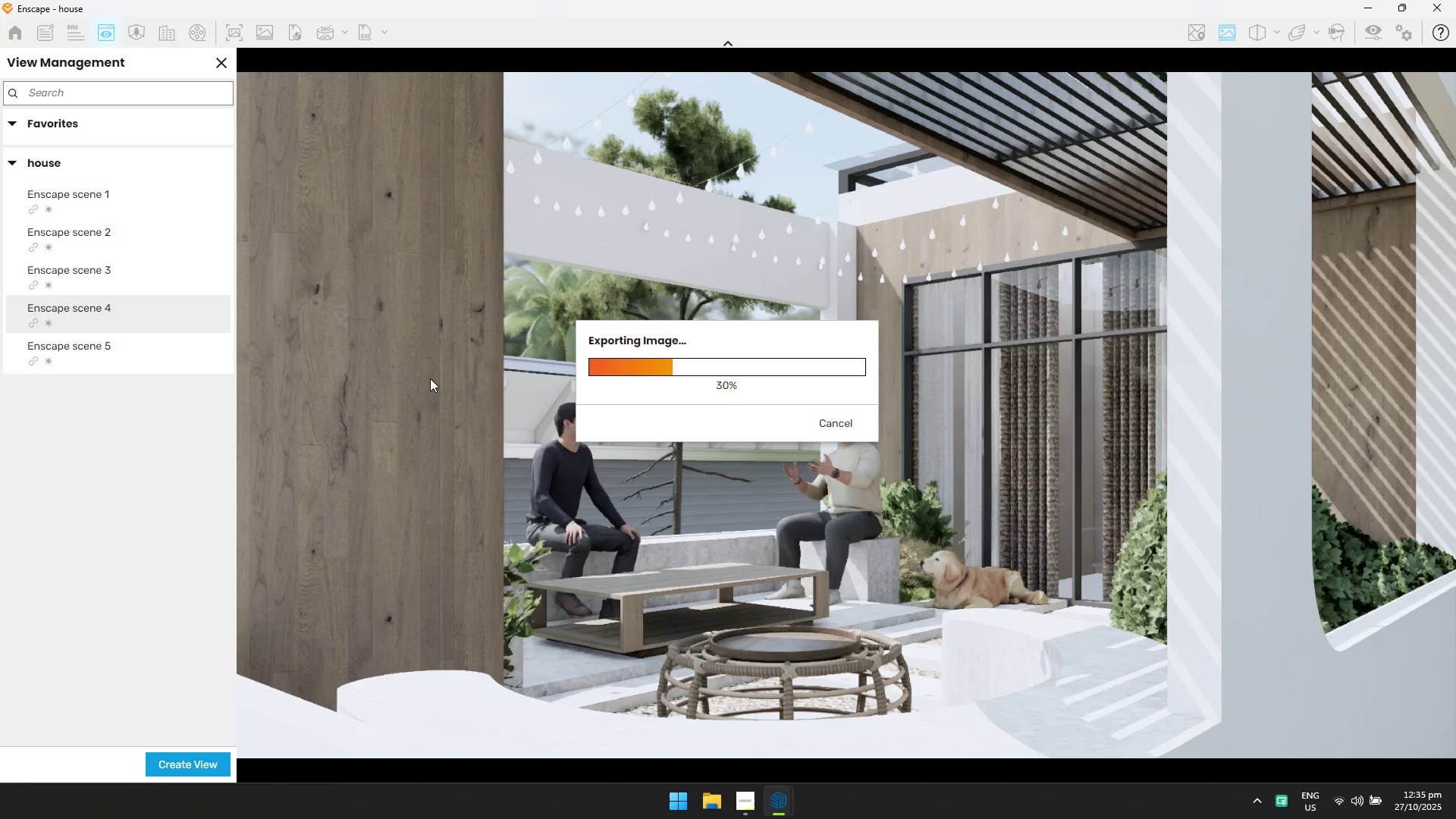 
key(Alt+AltLeft)
 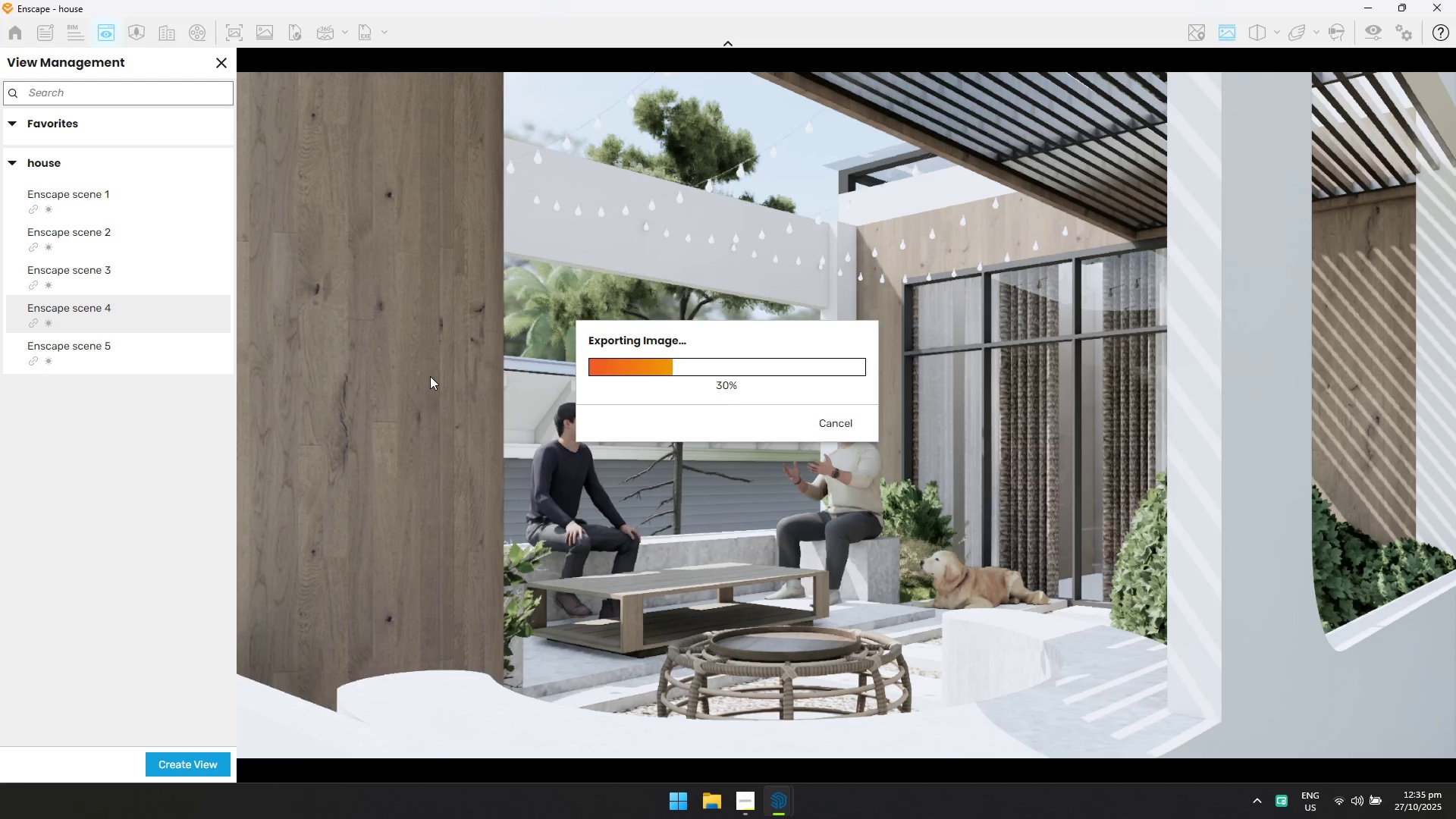 
key(Alt+Tab)
 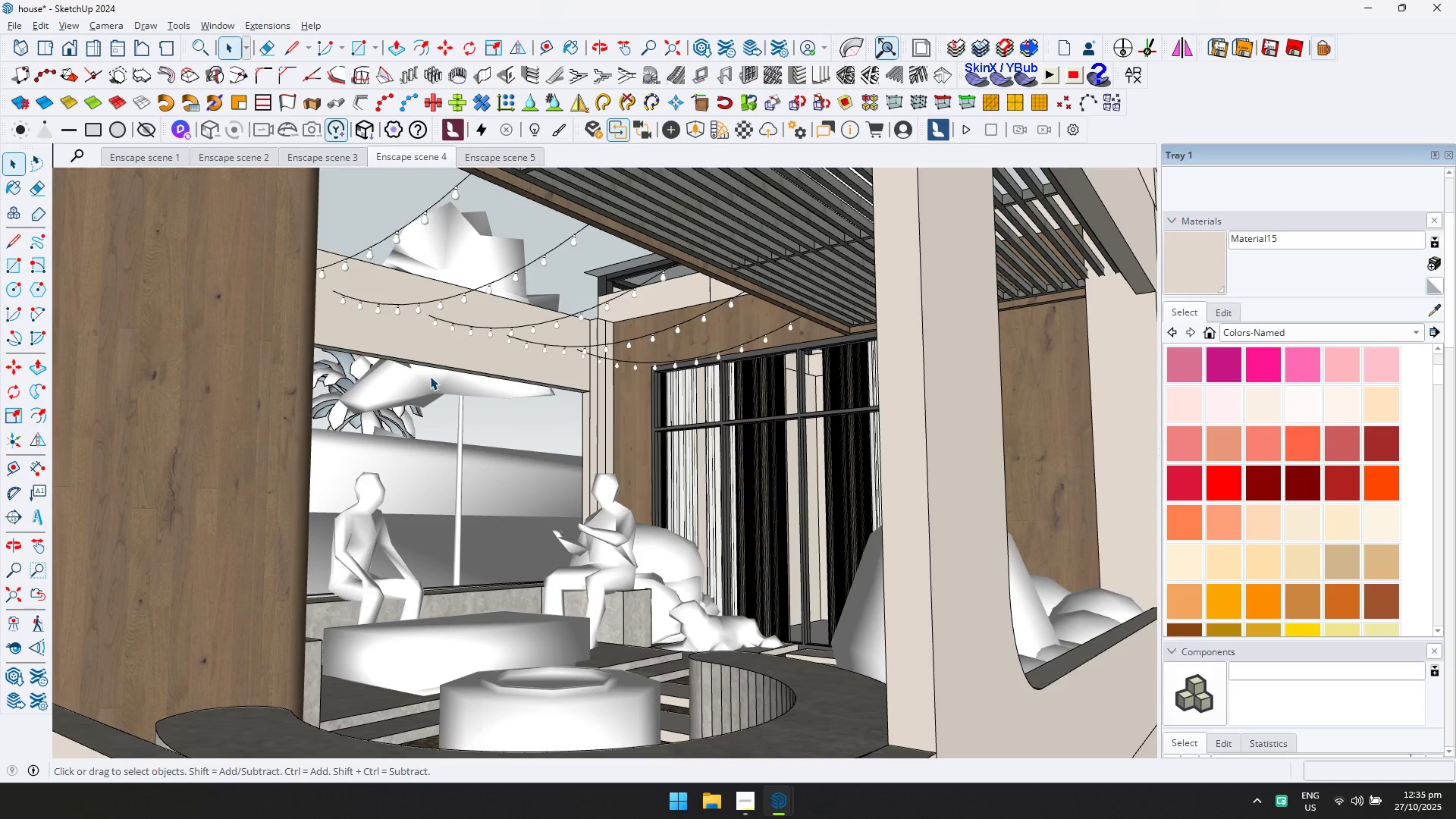 
key(Alt+AltLeft)
 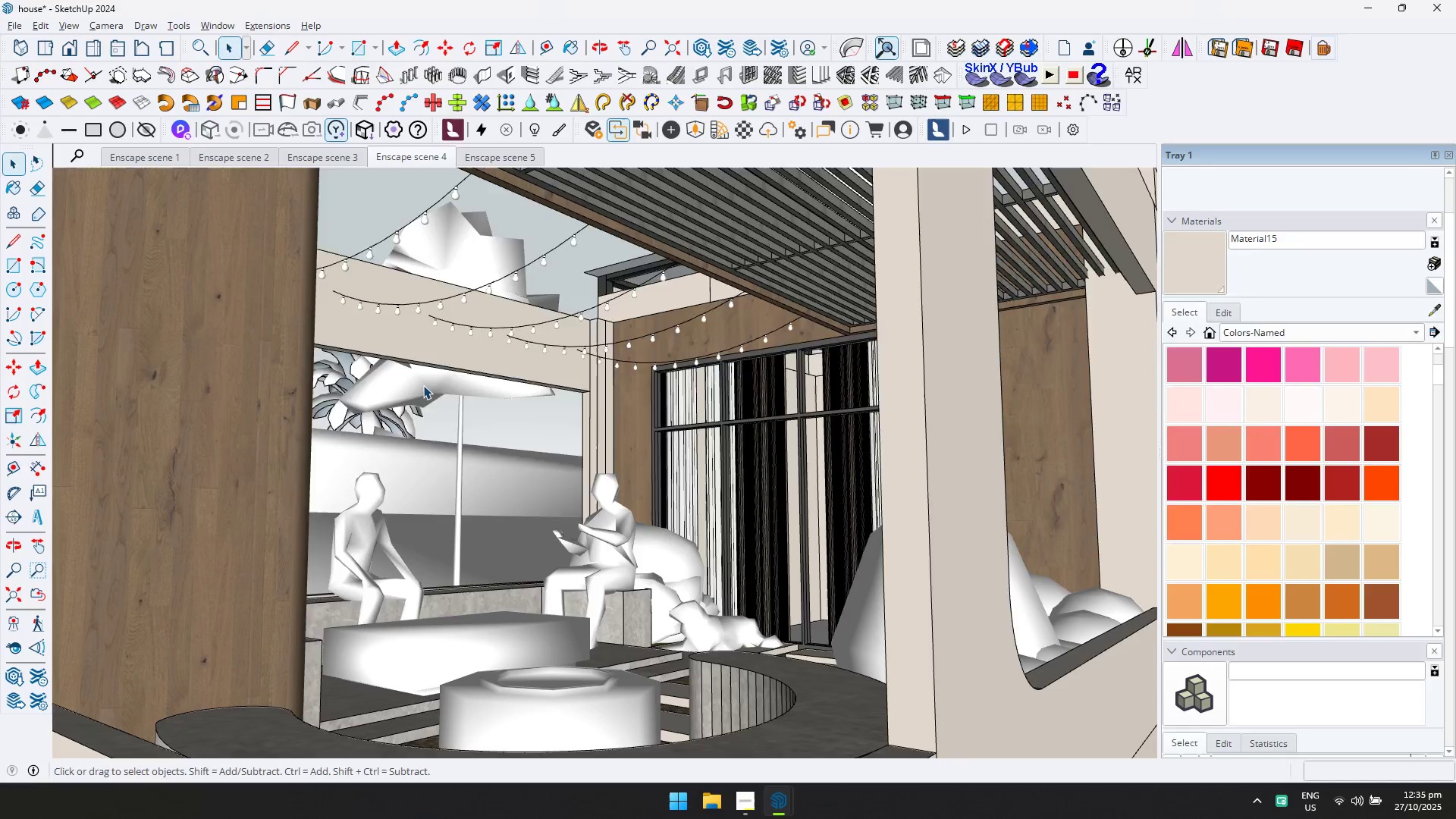 
key(Alt+Tab)
 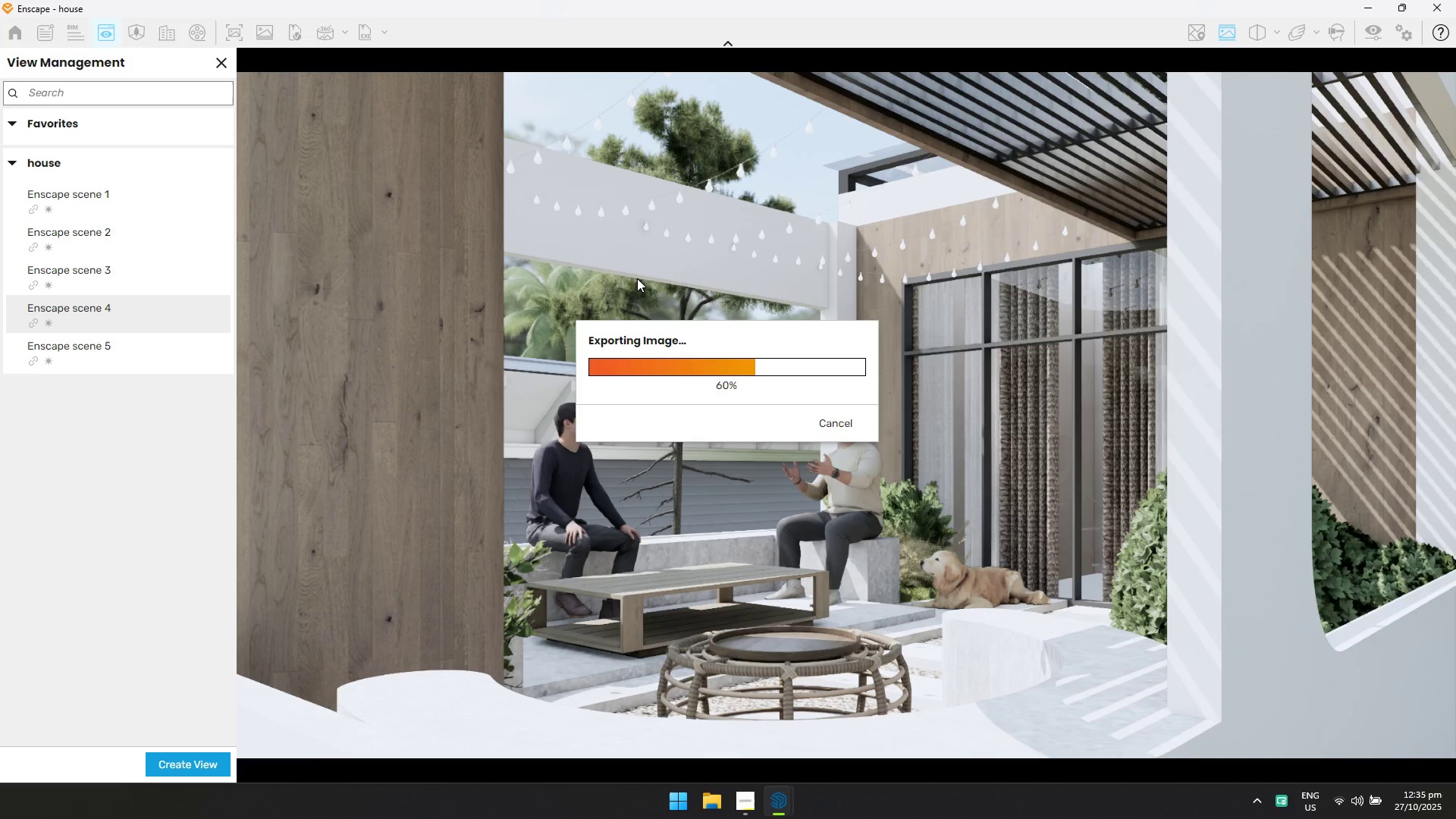 
wait(16.18)
 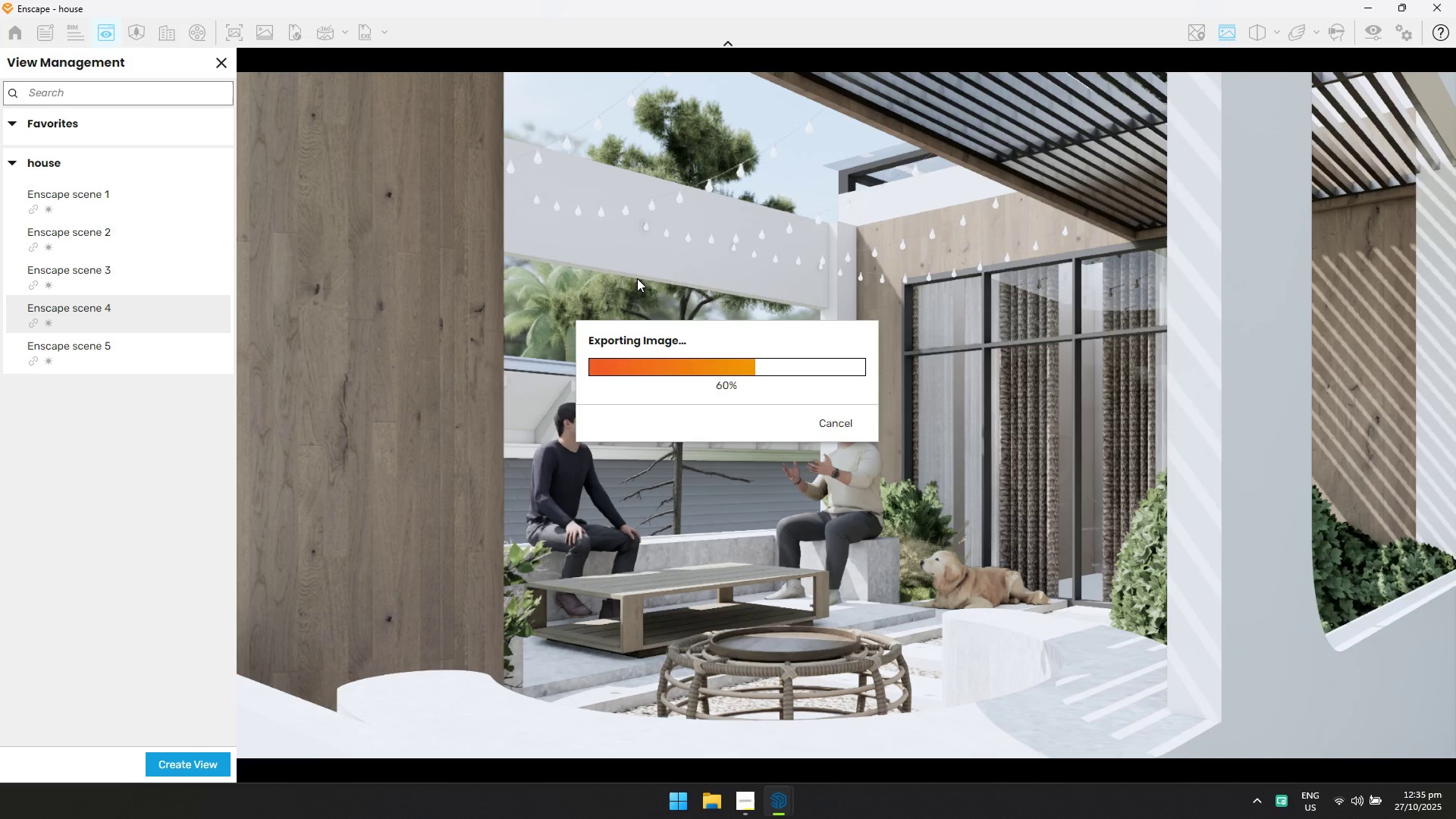 
key(Alt+AltLeft)
 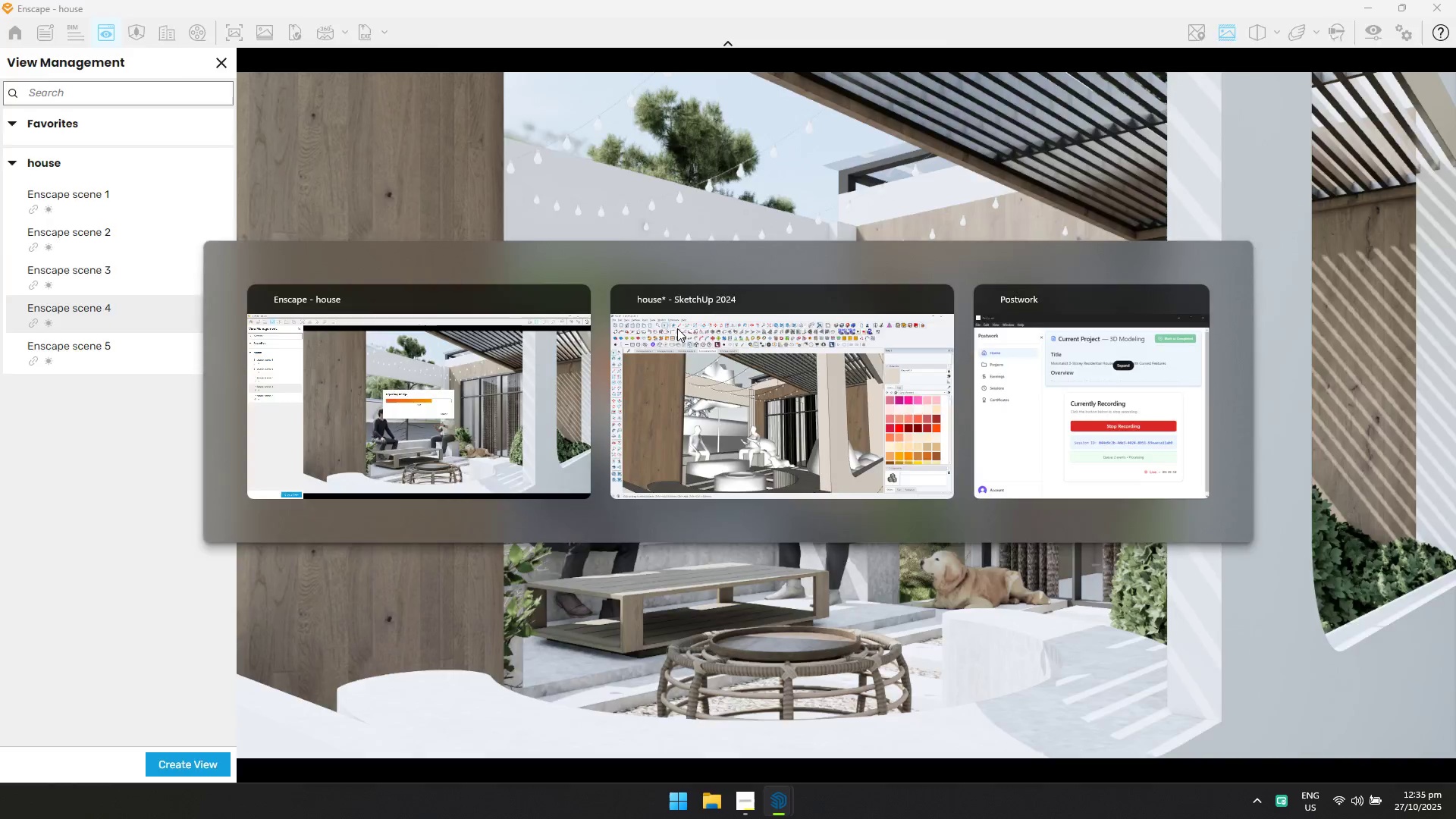 
key(Alt+Tab)
 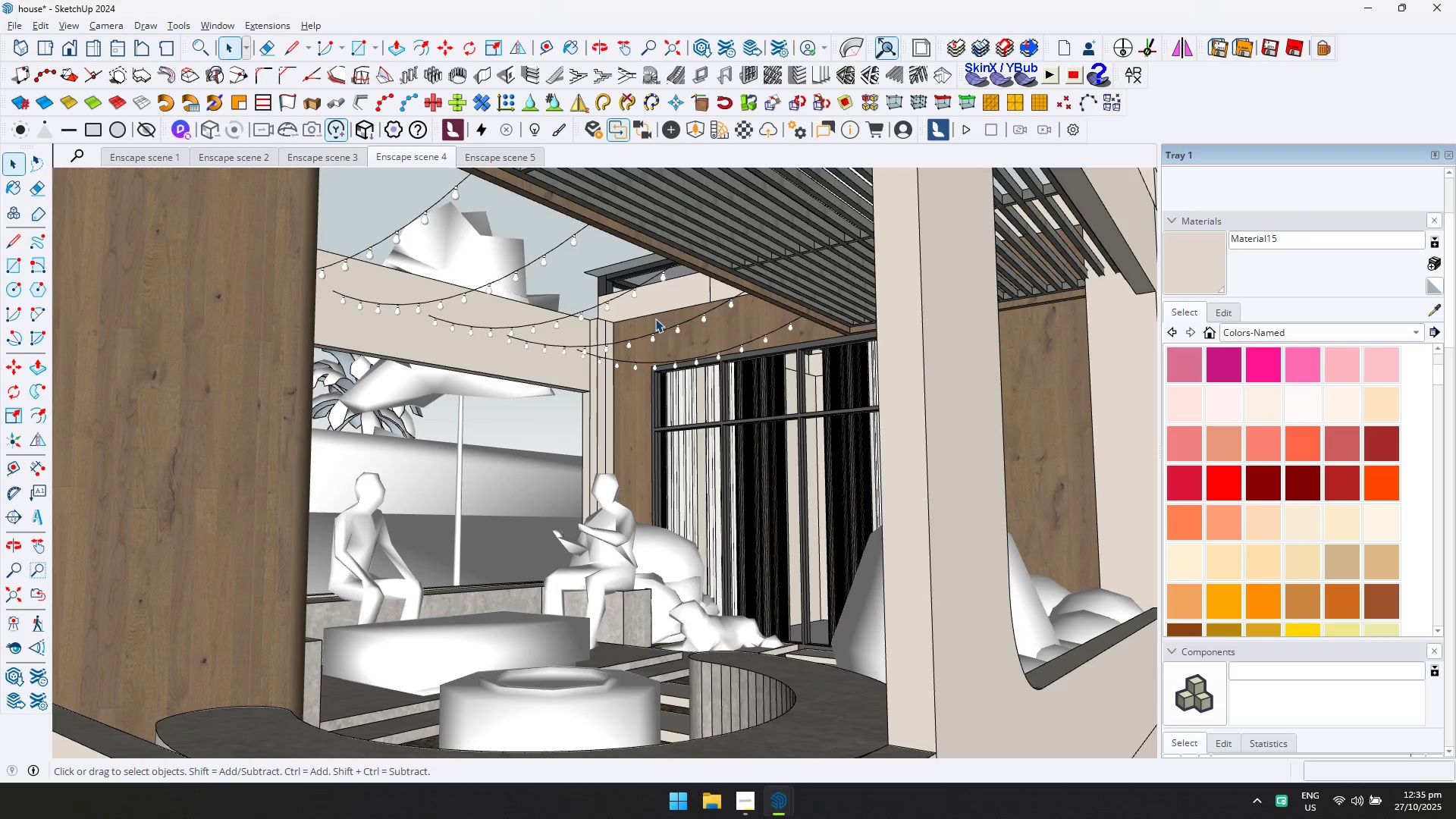 
key(Alt+AltLeft)
 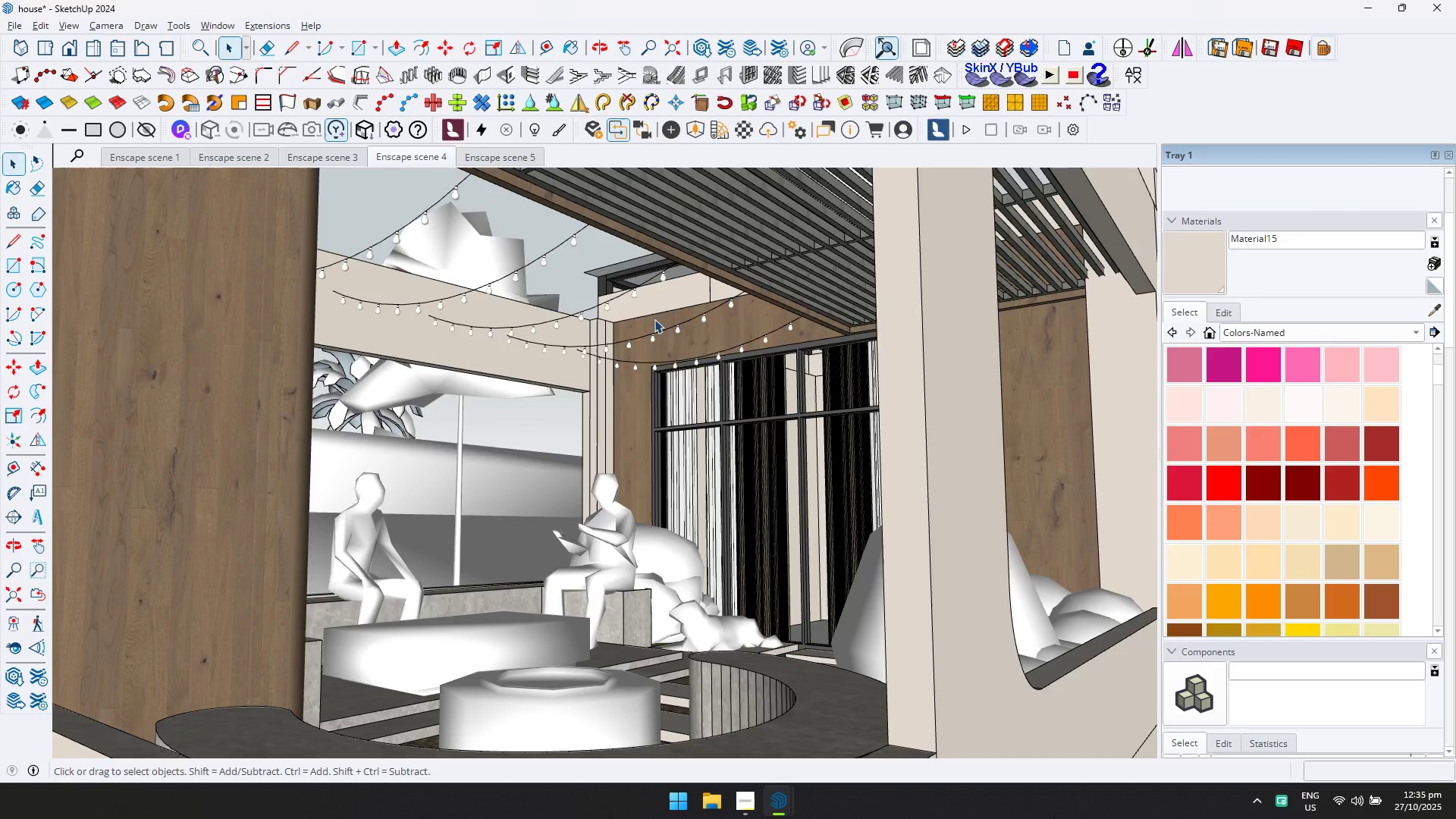 
key(Alt+Tab)
 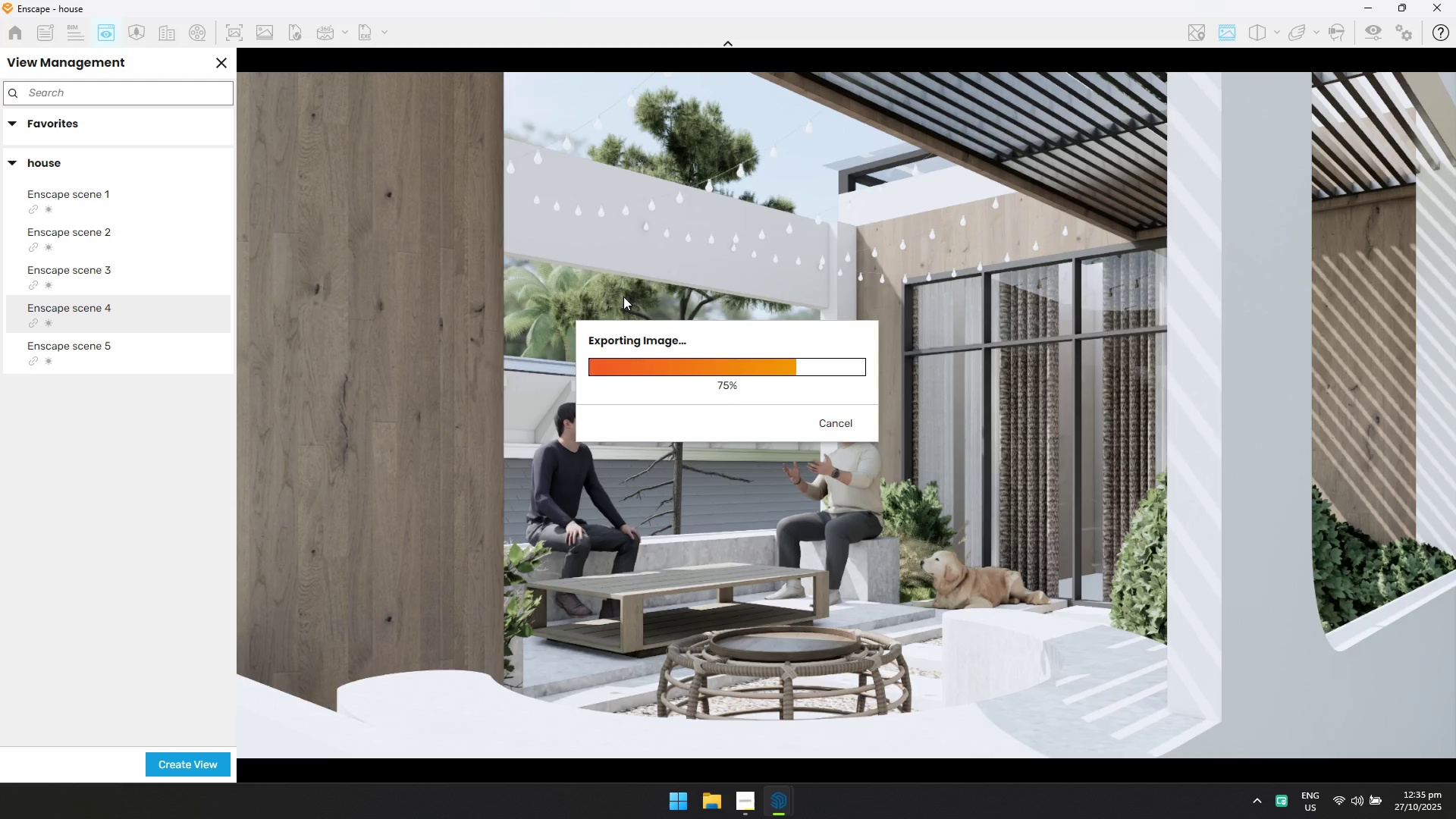 
key(Alt+AltLeft)
 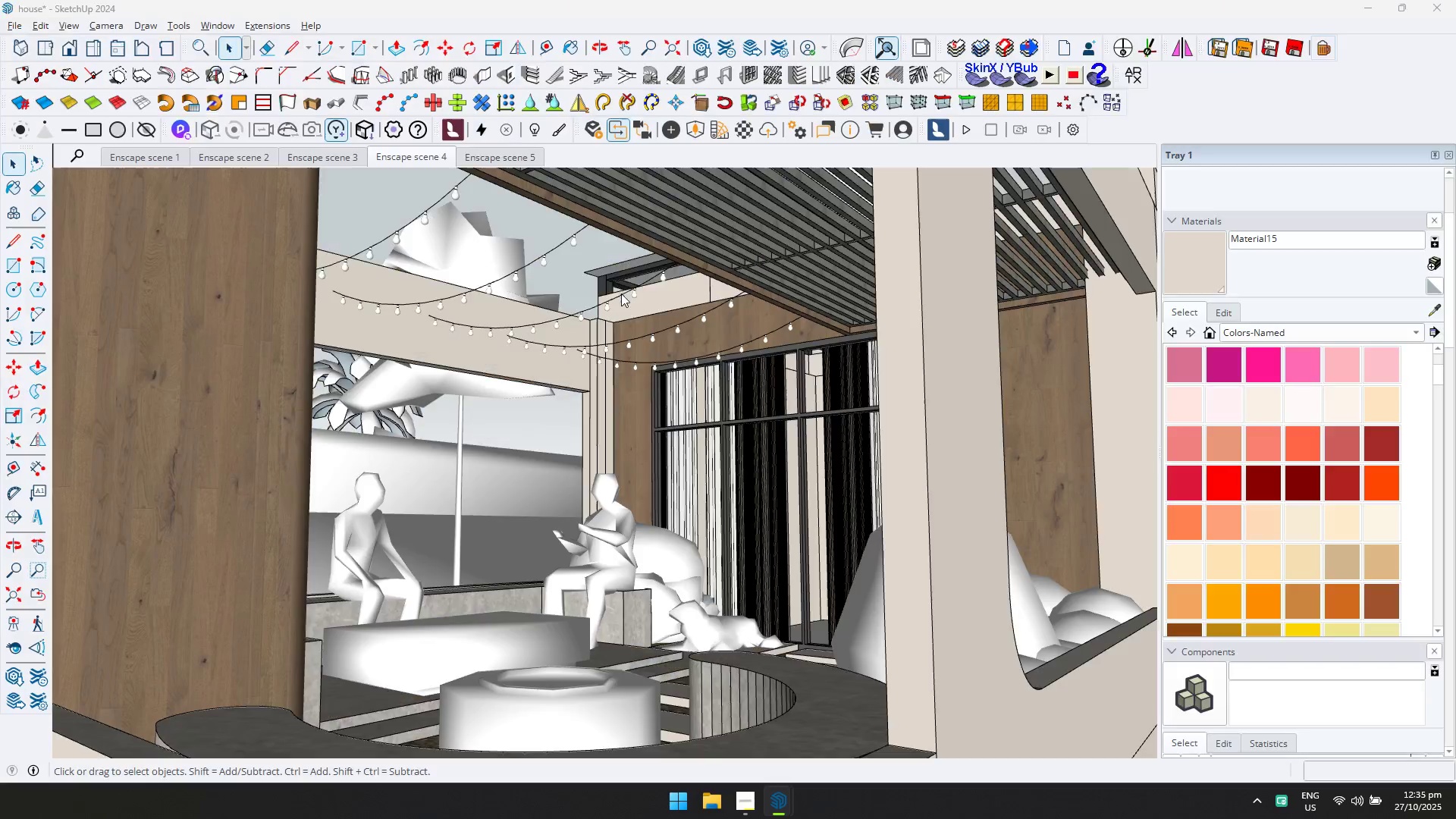 
key(Alt+Tab)
 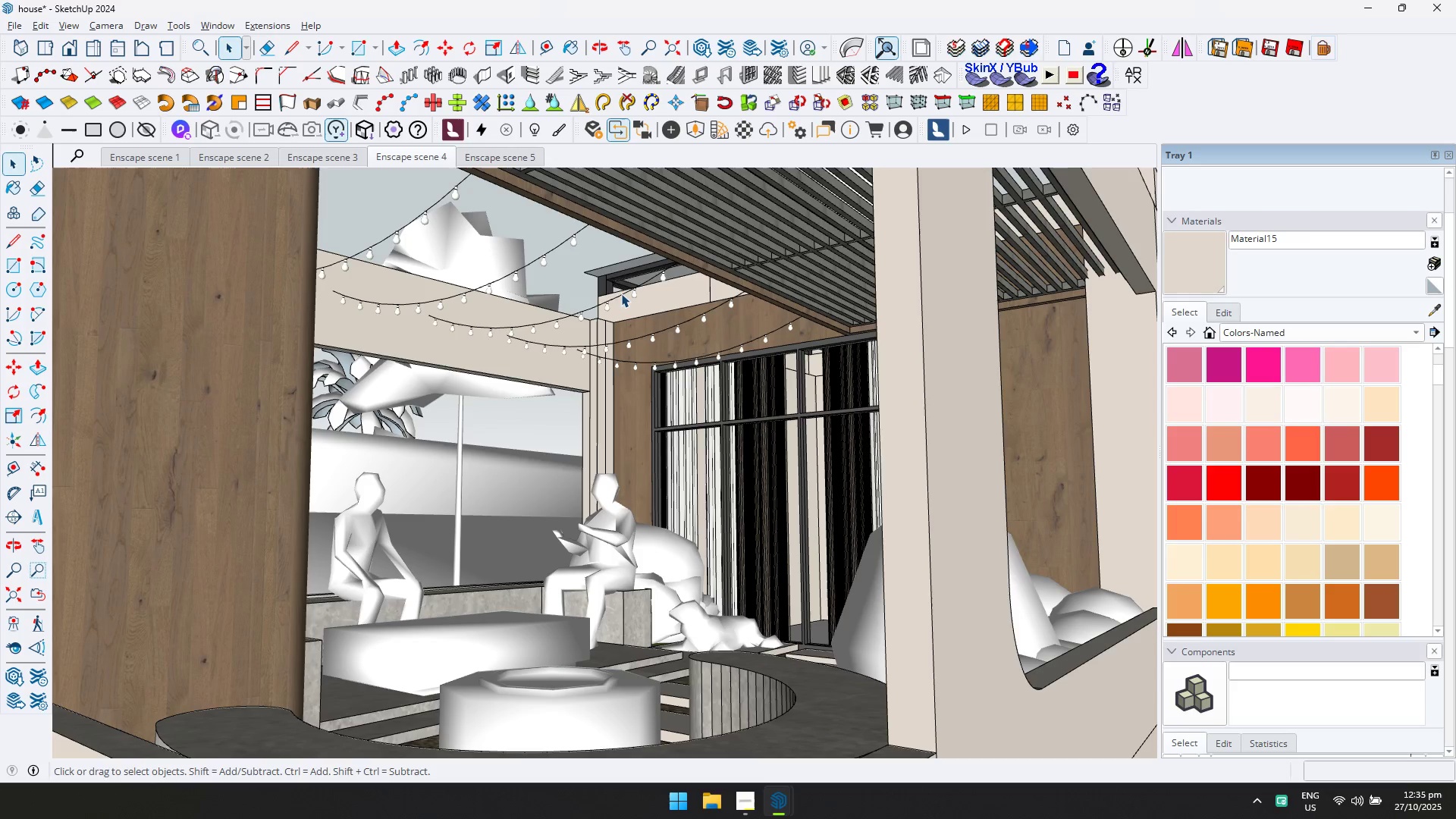 
key(Alt+AltLeft)
 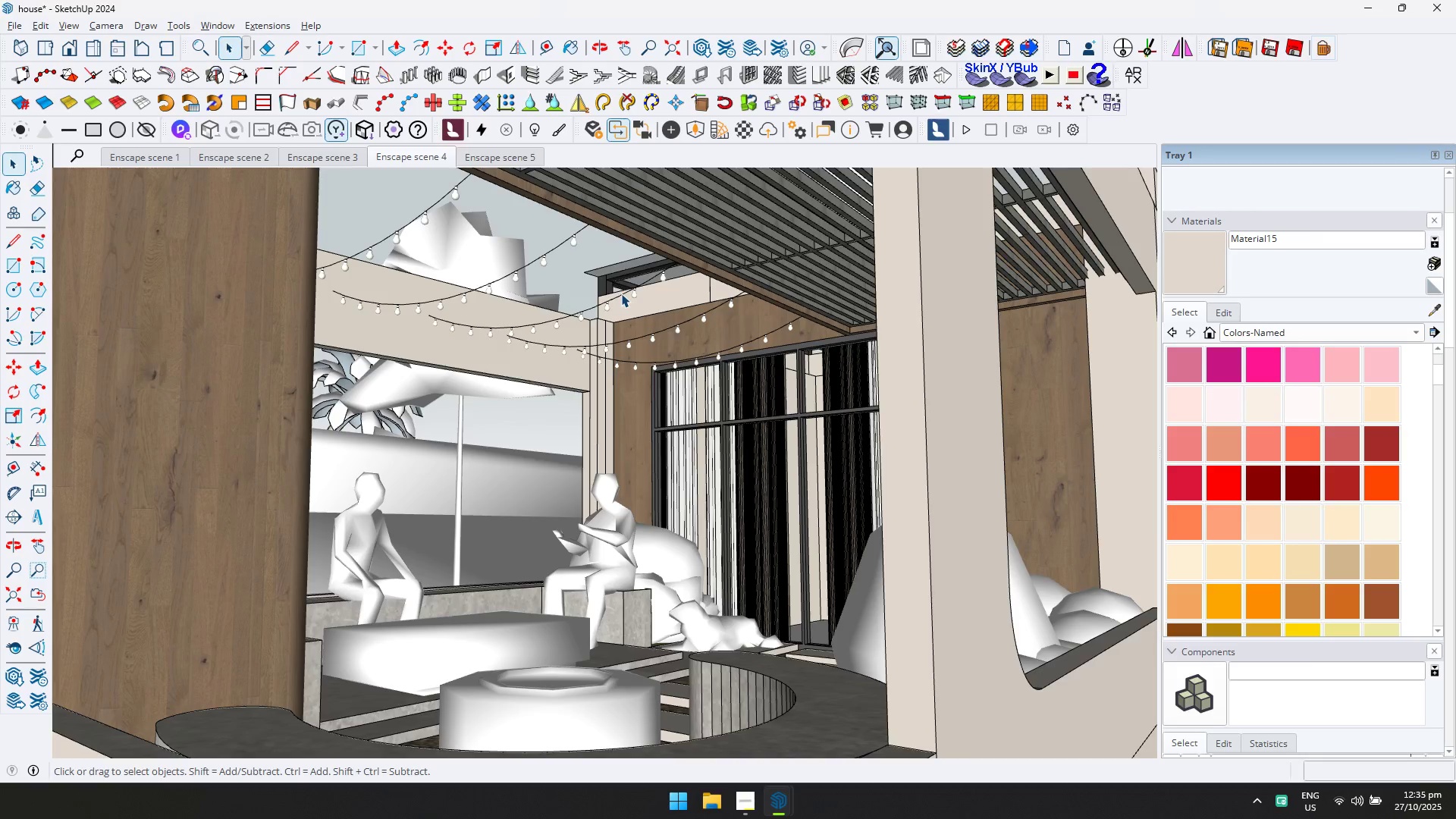 
key(Alt+Tab)